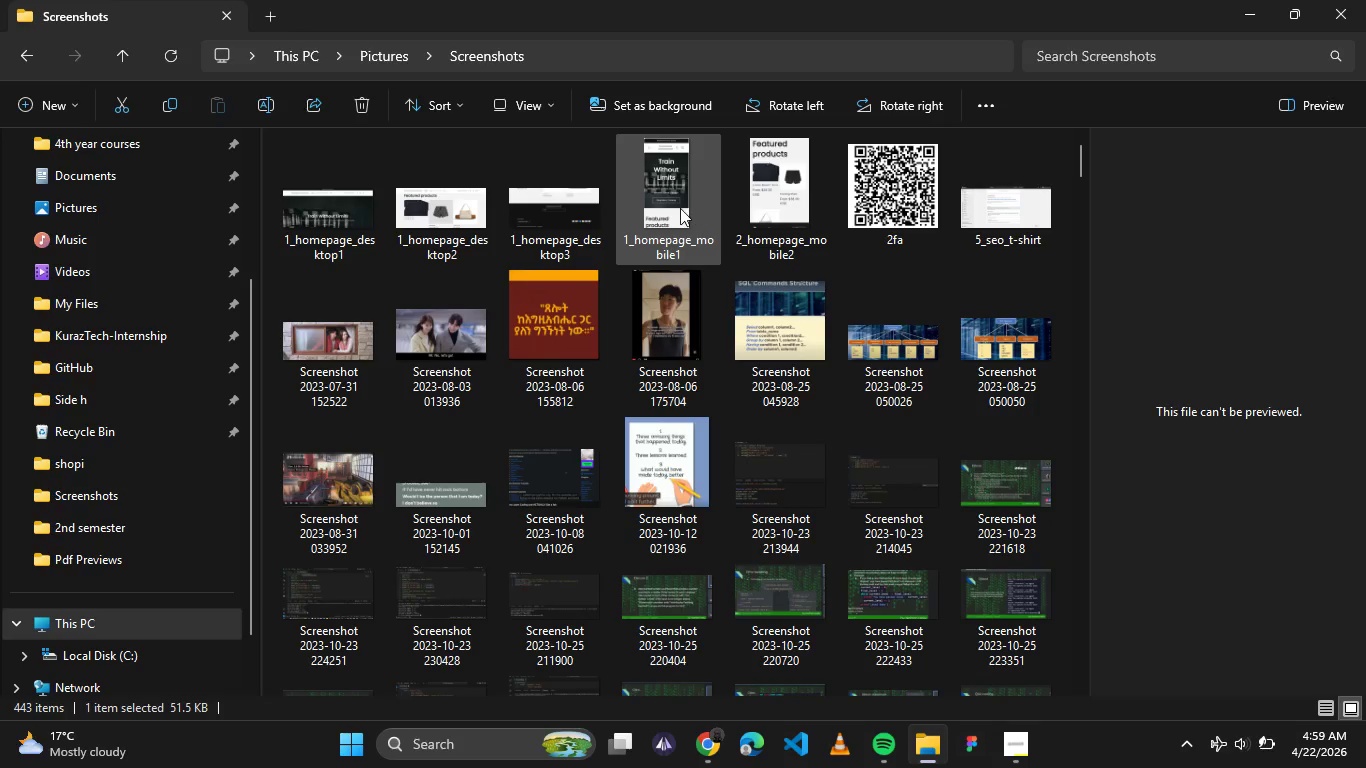 
double_click([790, 205])
 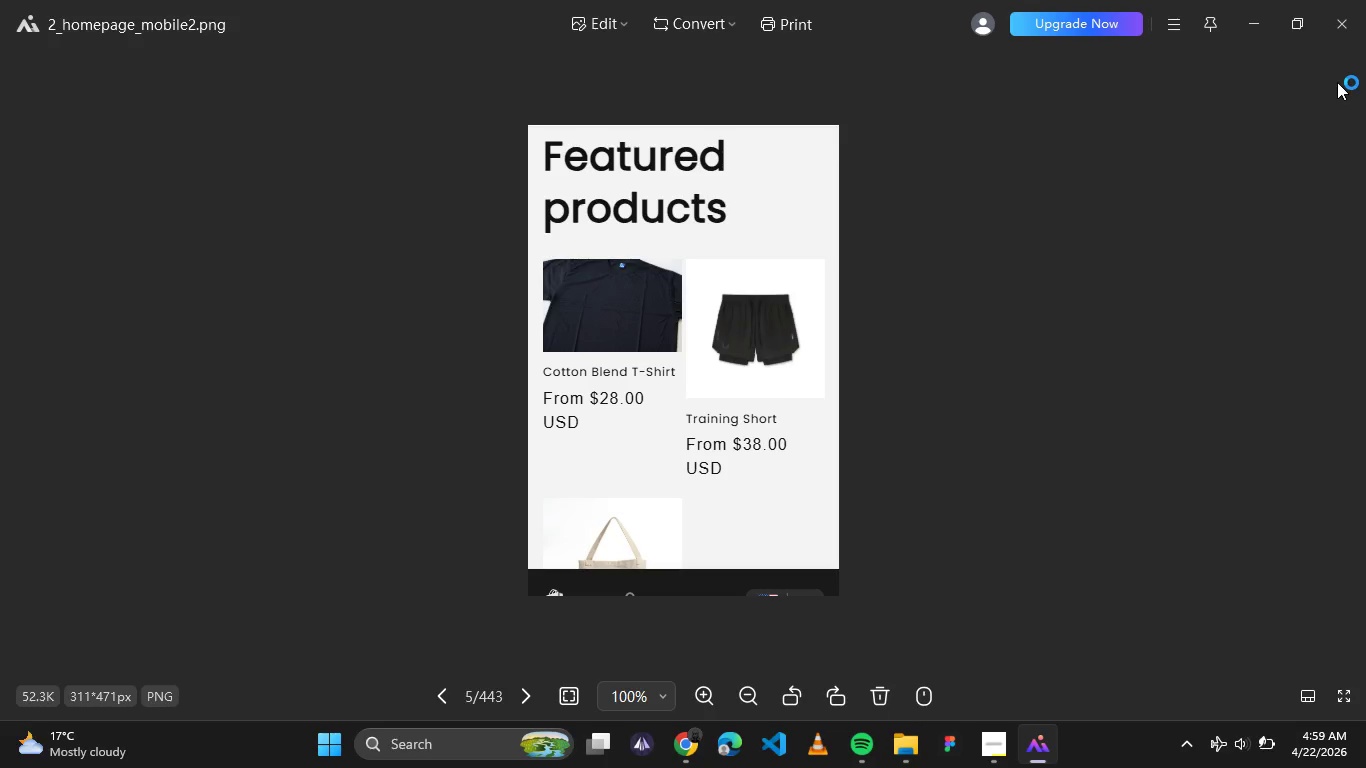 
left_click([1331, 19])
 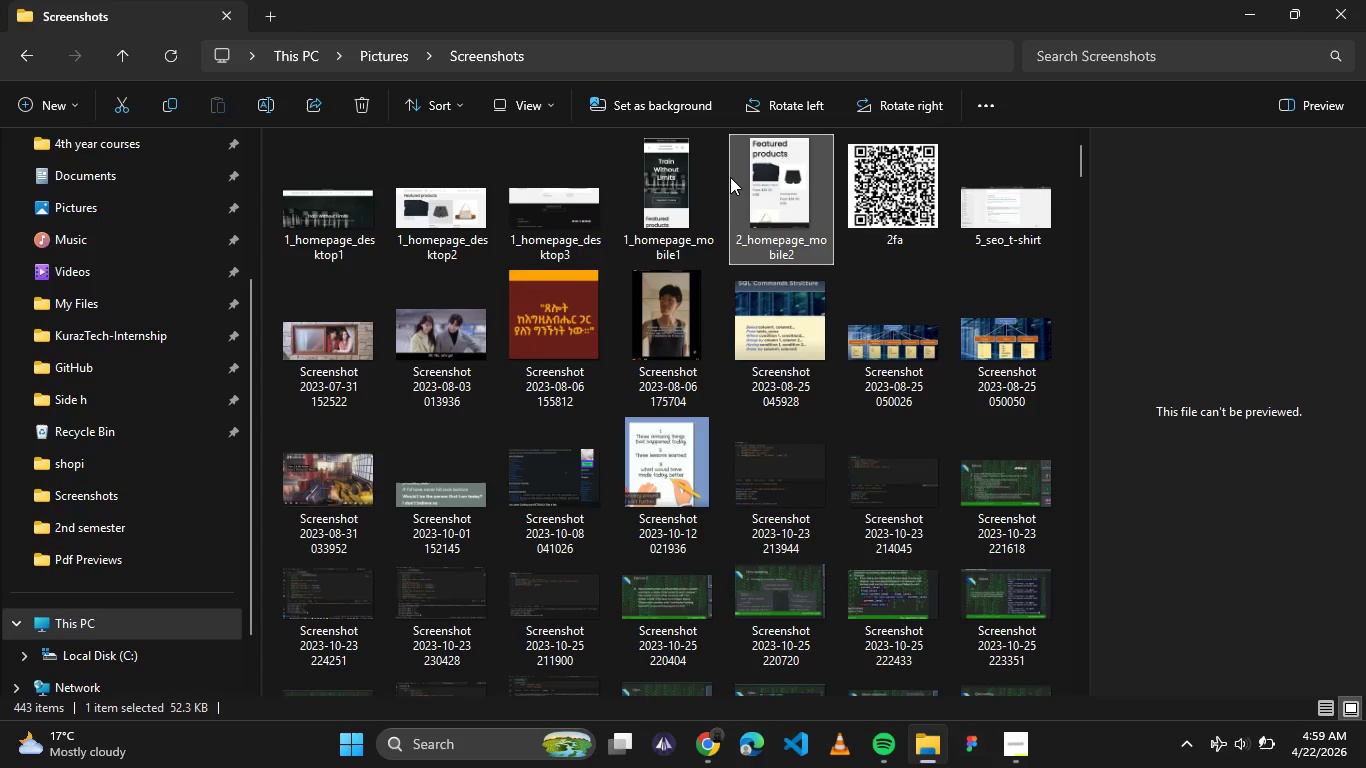 
key(Delete)
 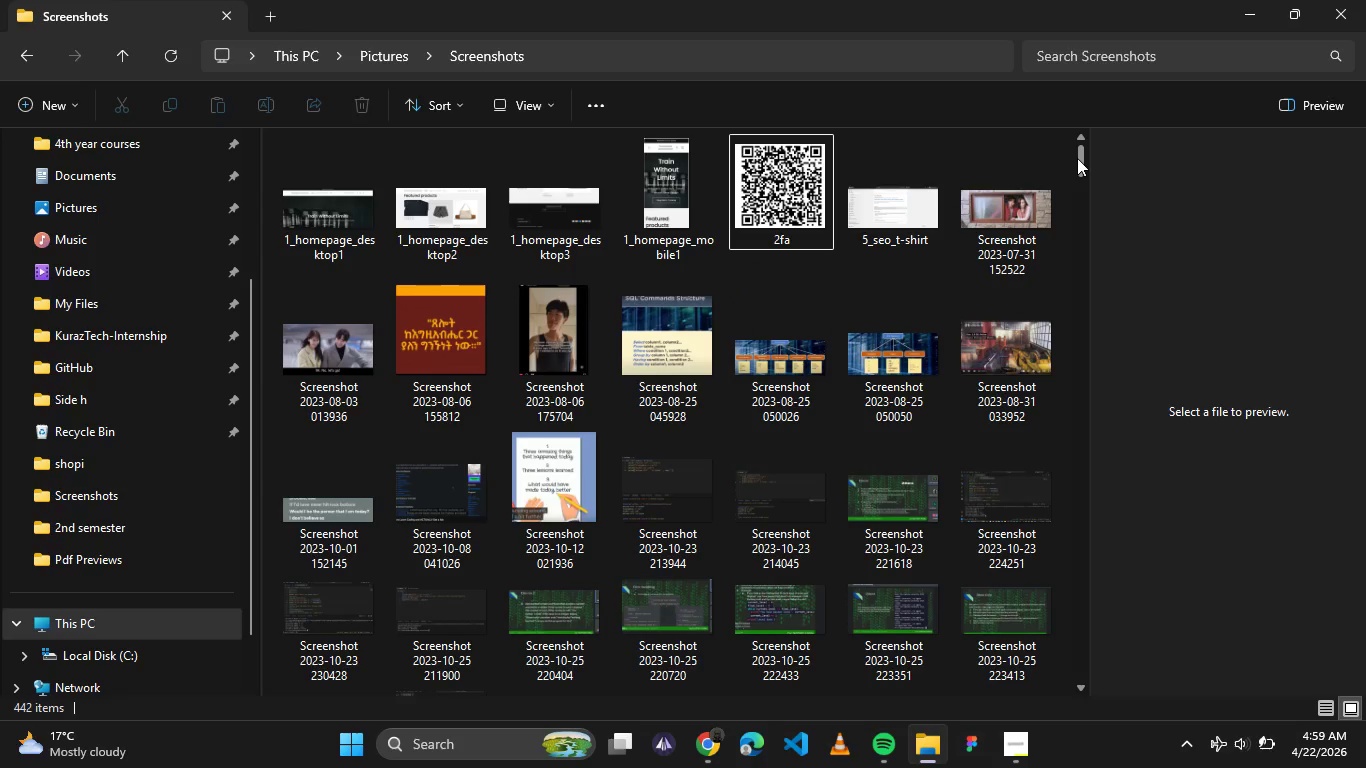 
left_click([648, 244])
 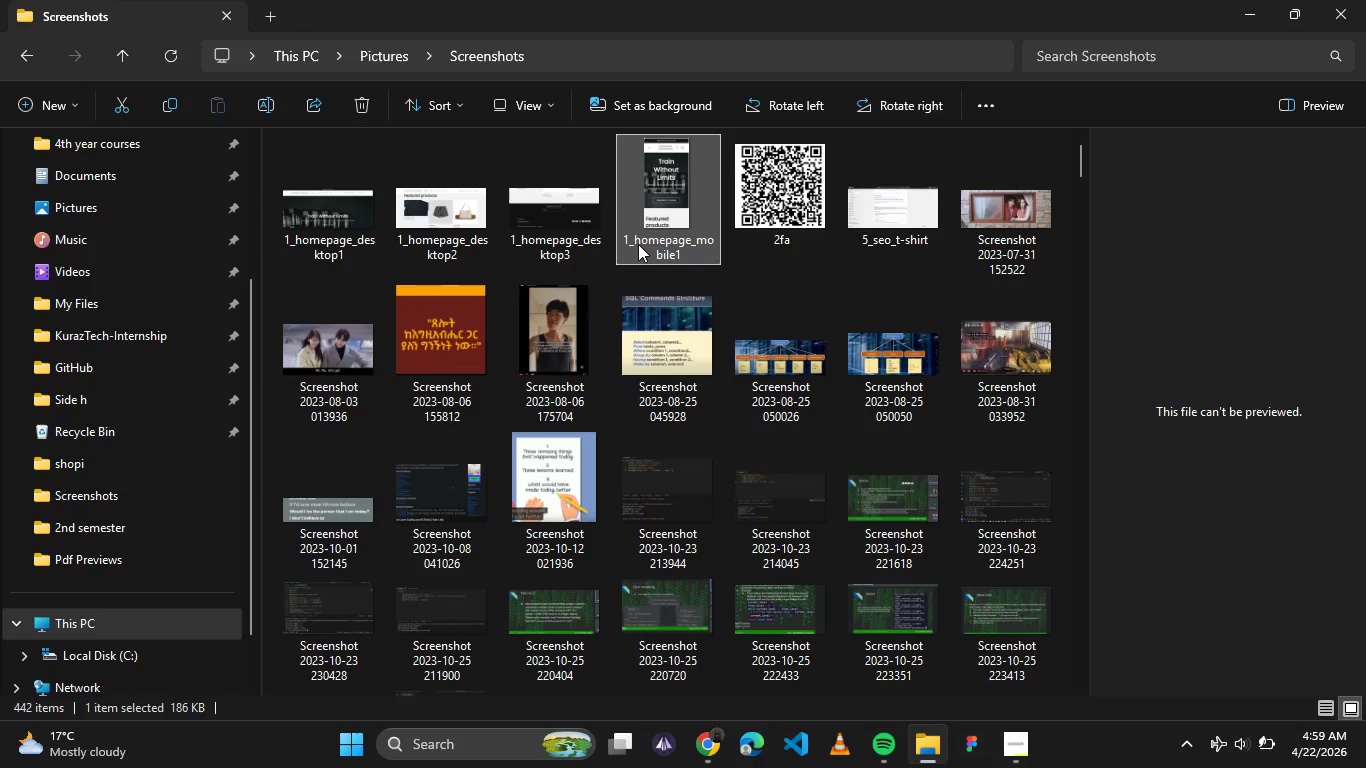 
left_click([638, 244])
 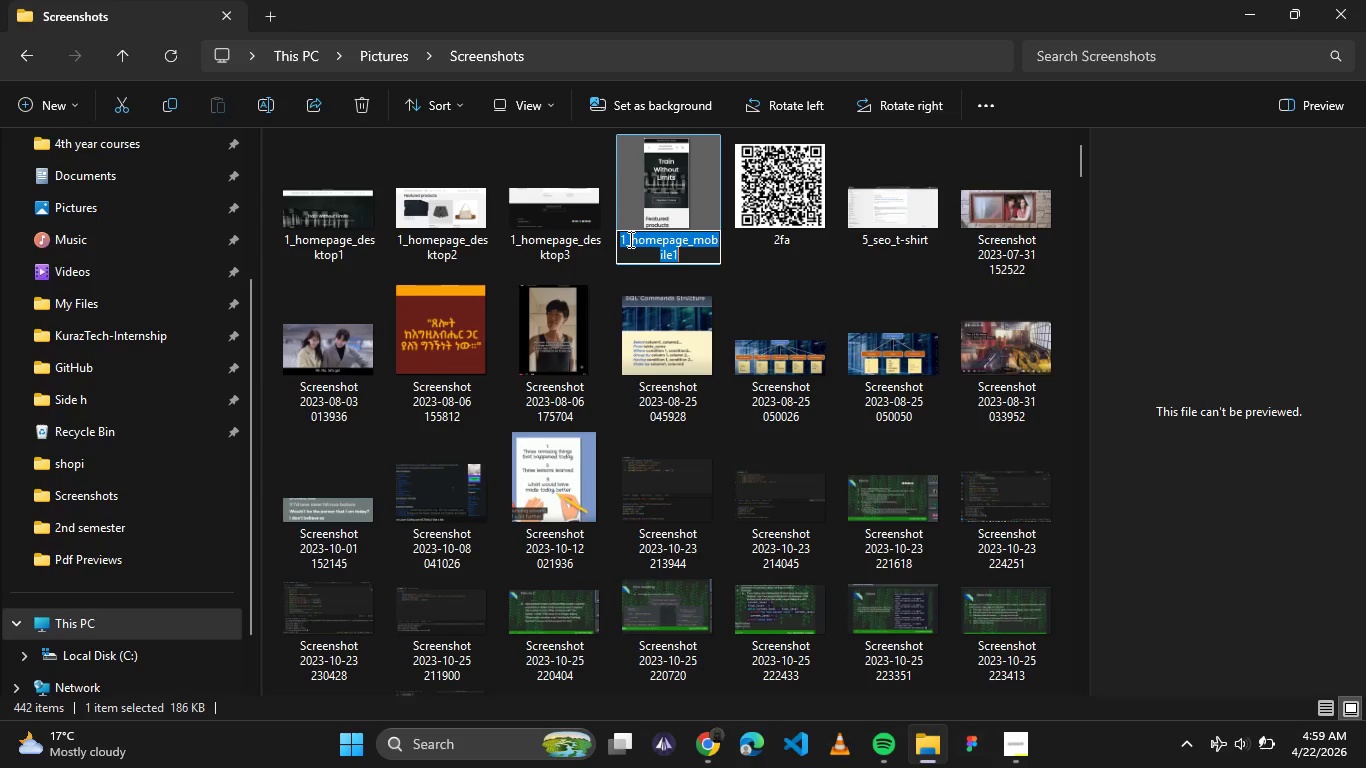 
left_click([629, 239])
 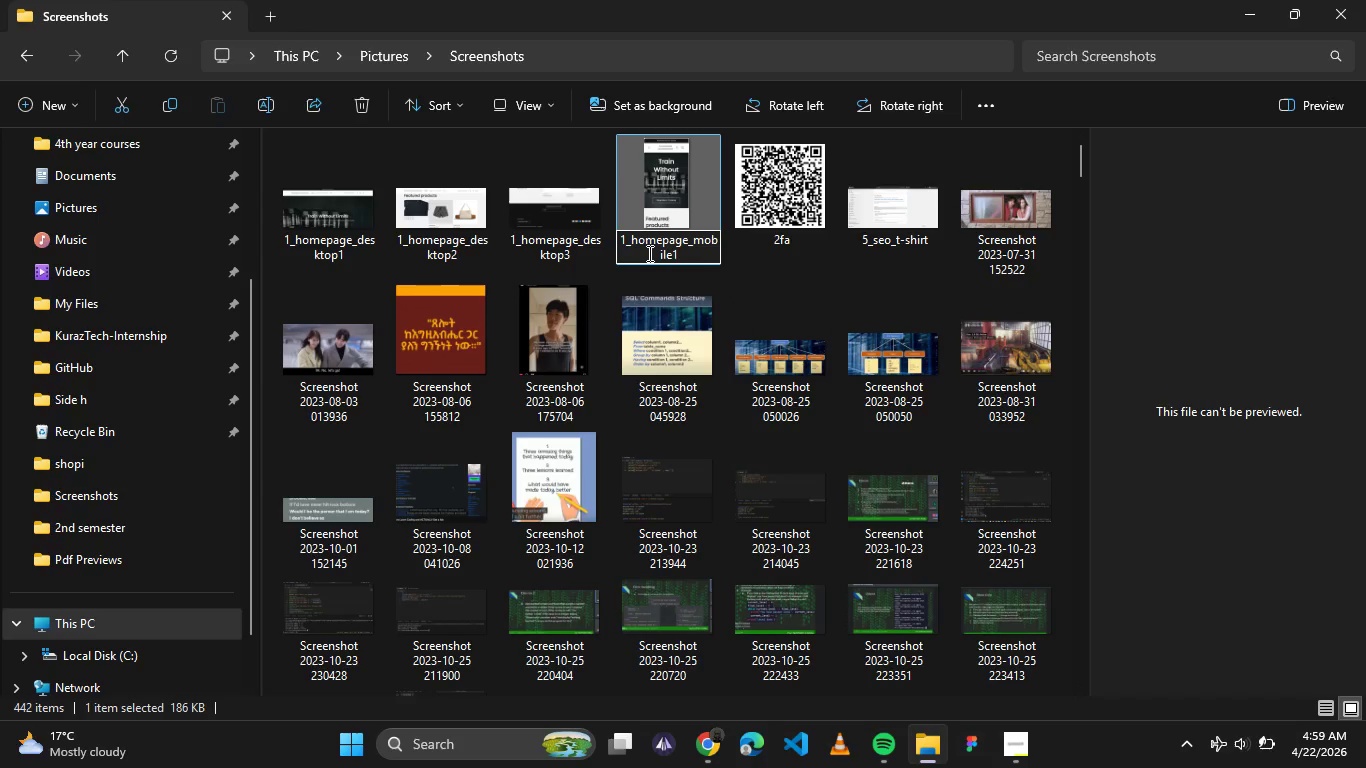 
key(ArrowLeft)
 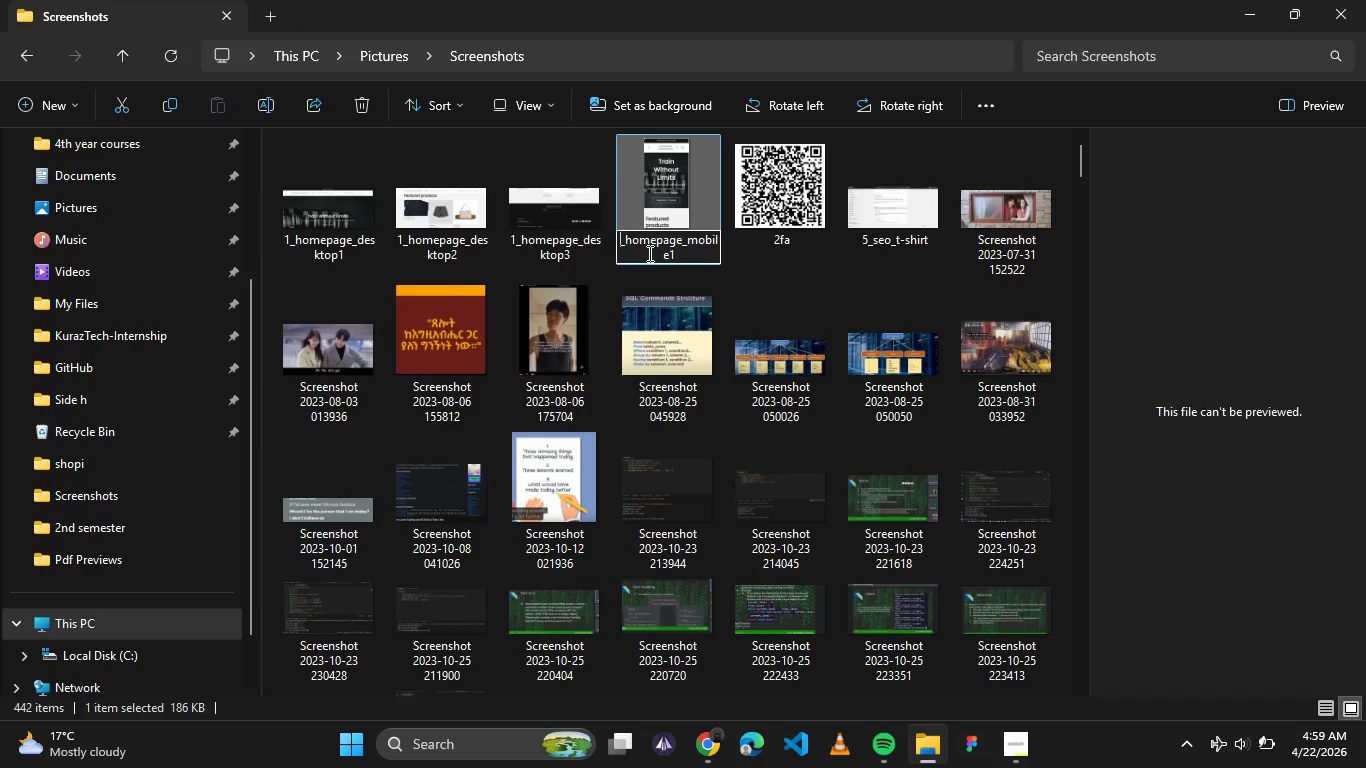 
key(Backspace)
 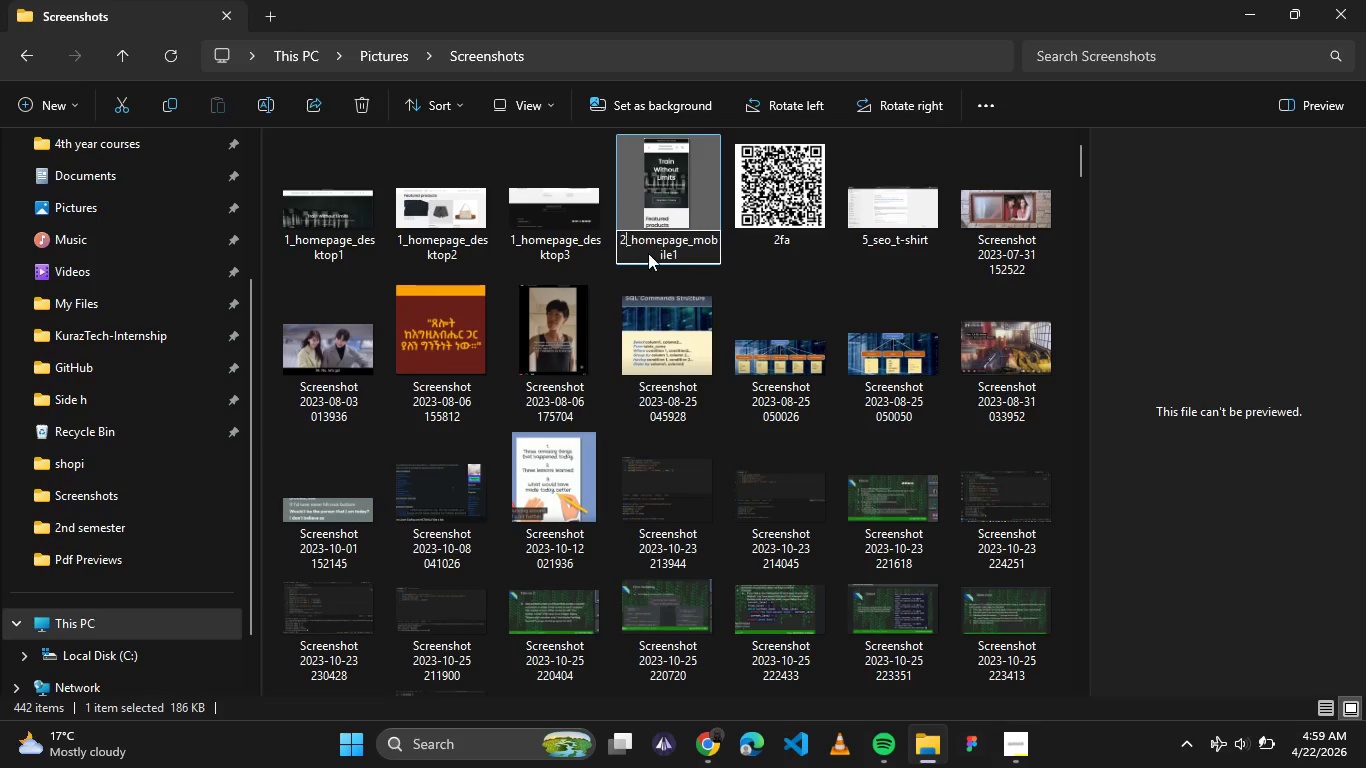 
key(2)
 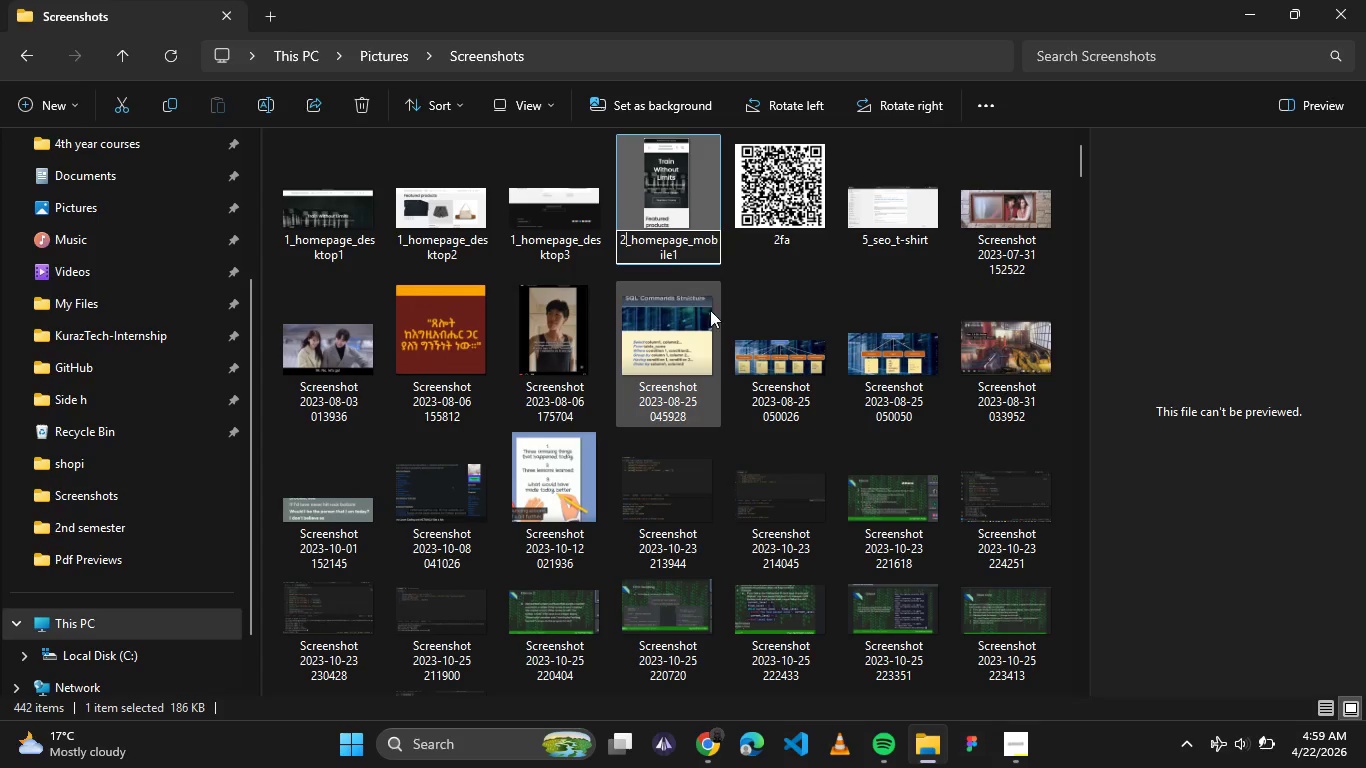 
left_click([762, 284])
 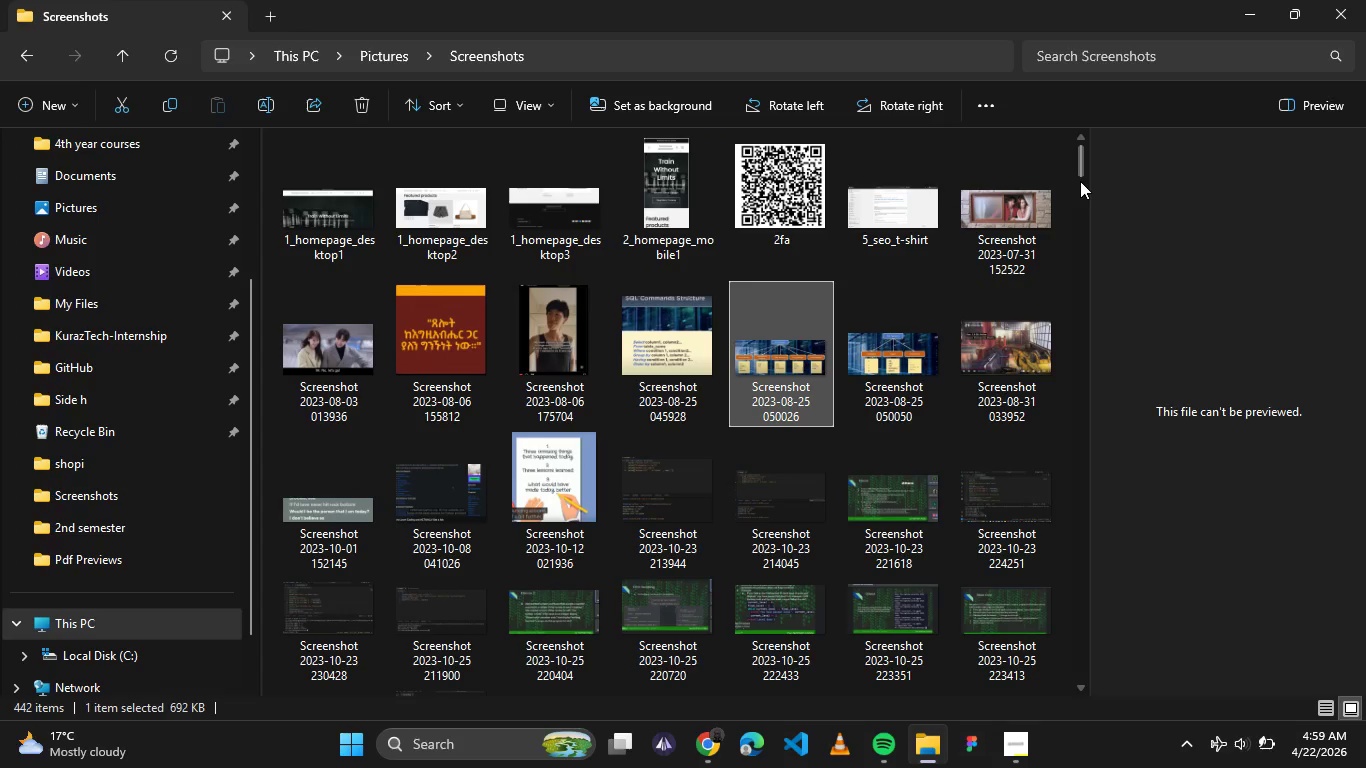 
left_click_drag(start_coordinate=[1080, 168], to_coordinate=[1078, 688])
 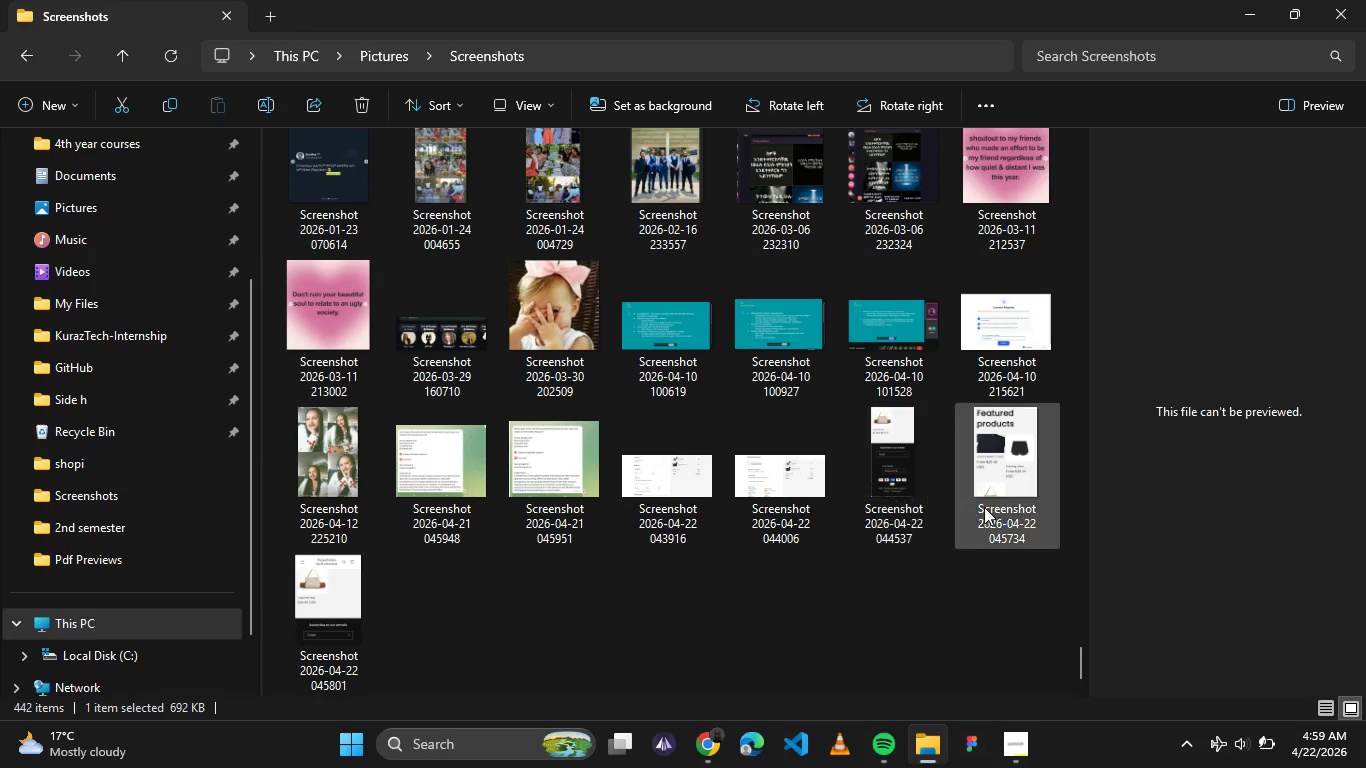 
left_click([996, 500])
 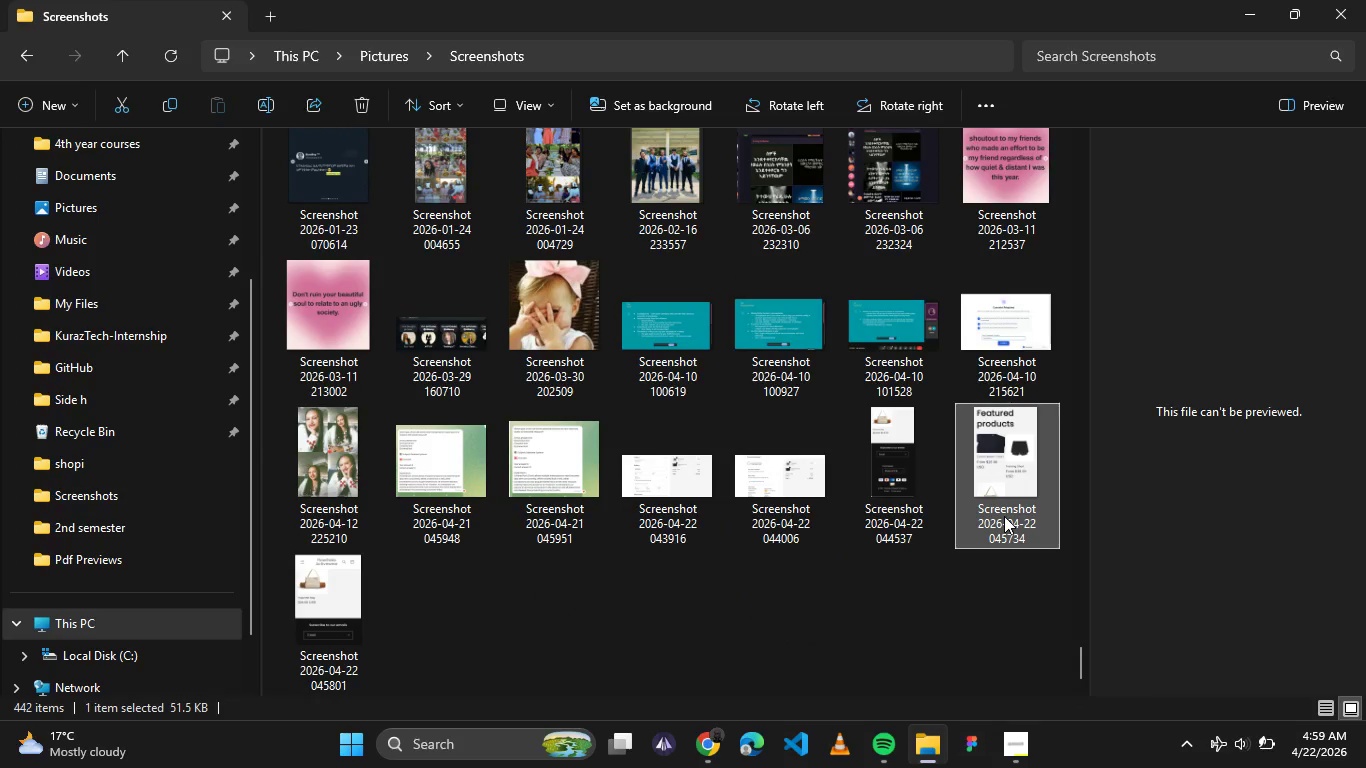 
left_click([1004, 516])
 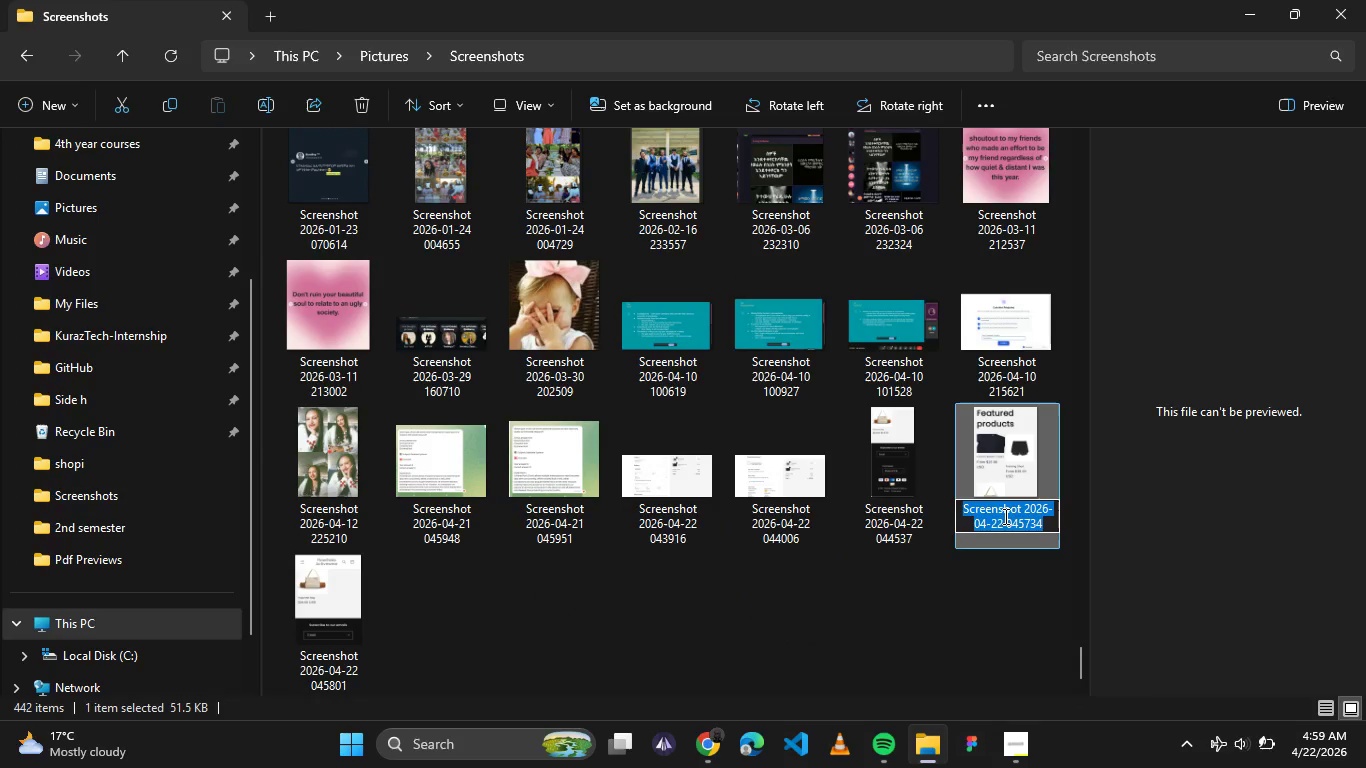 
type(2_homepage_mobile)
 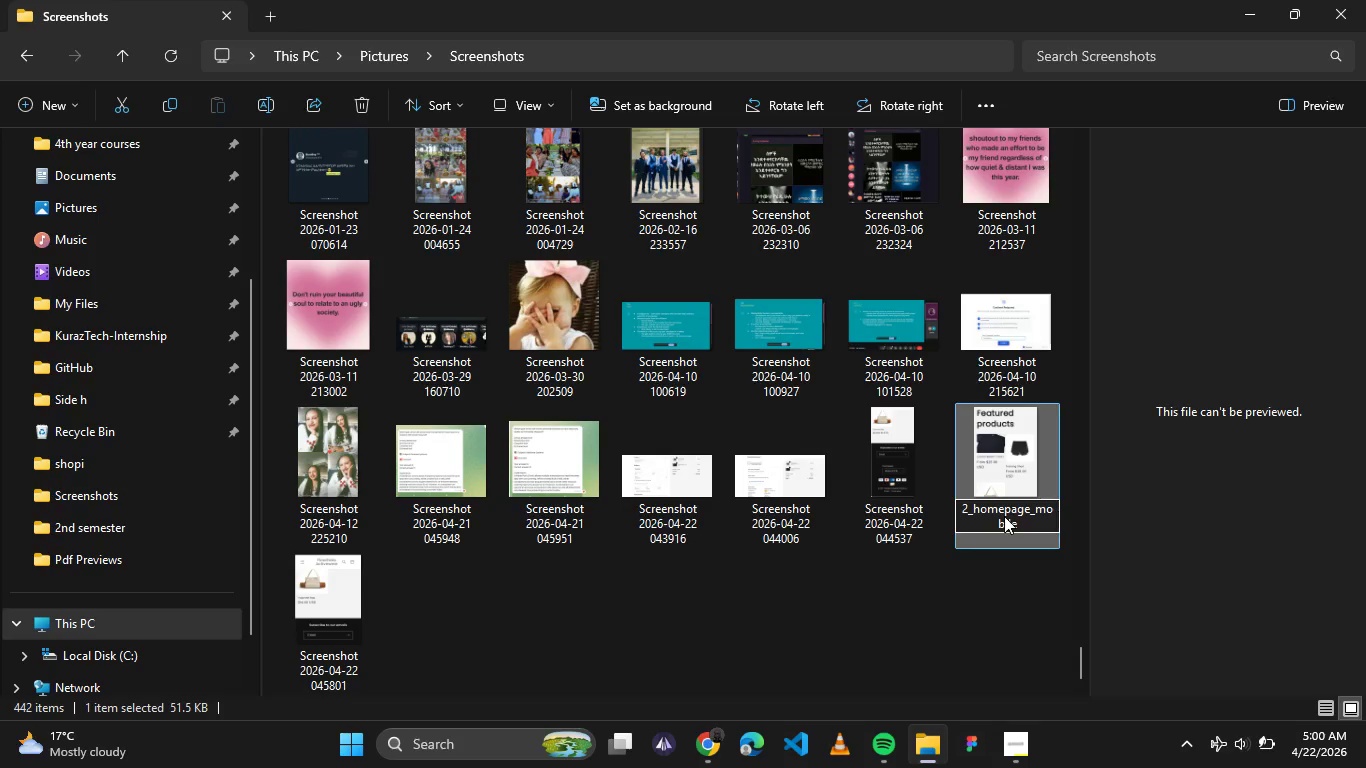 
wait(17.14)
 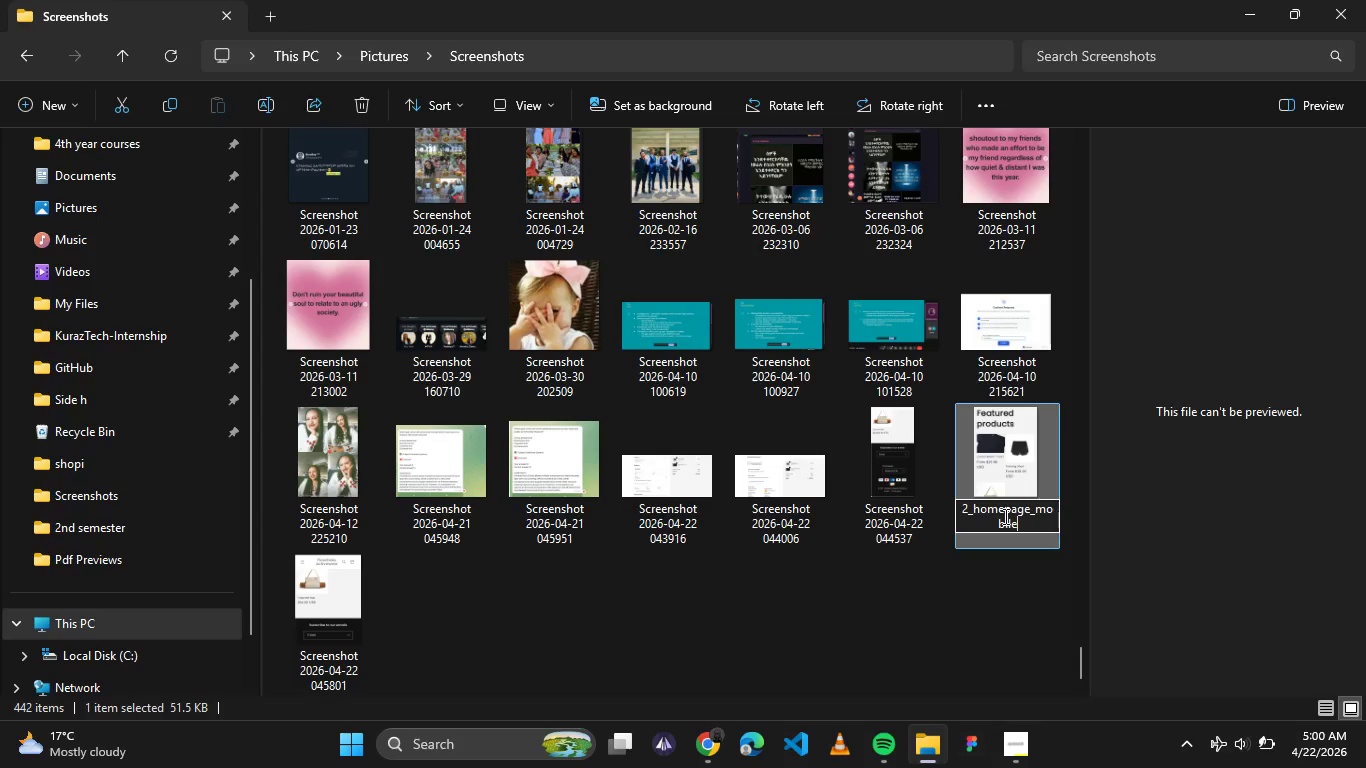 
key(2)
 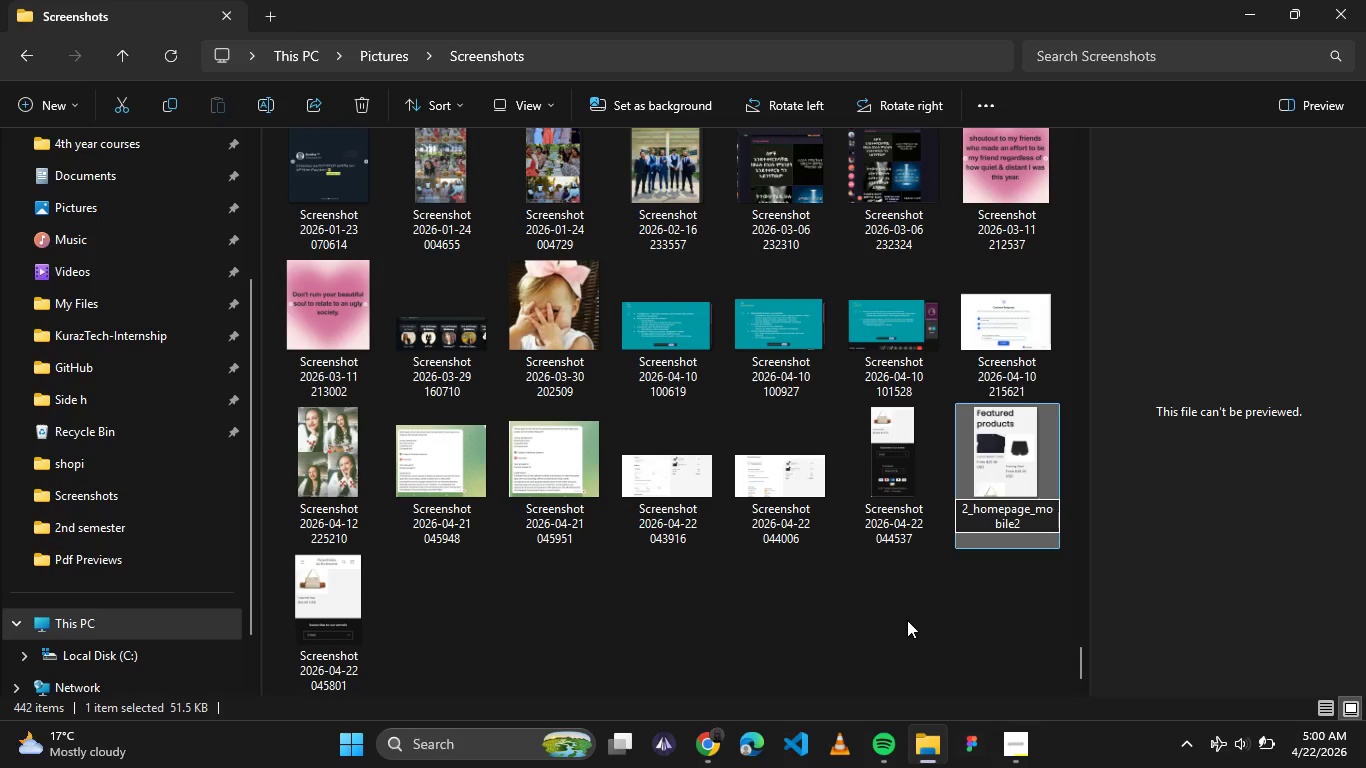 
left_click([907, 620])
 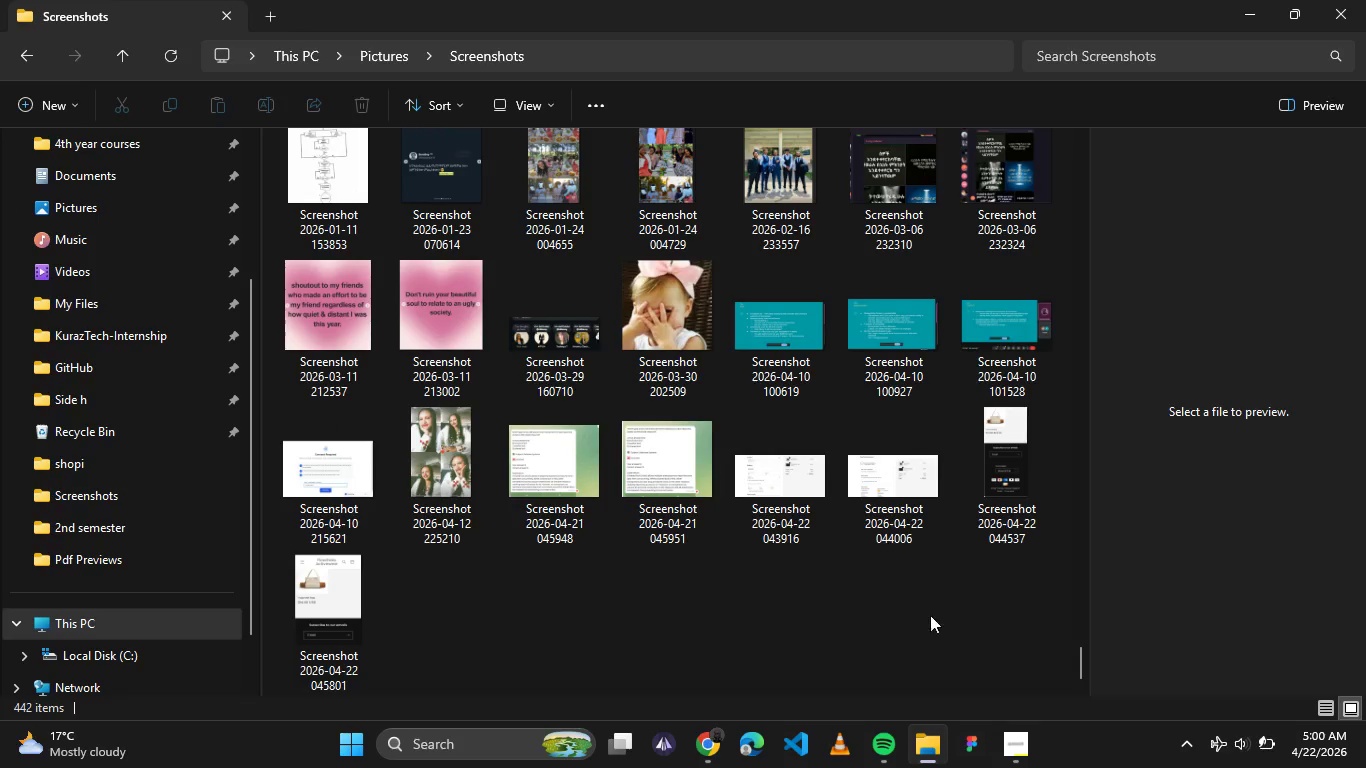 
scroll: coordinate [942, 611], scroll_direction: down, amount: 1.0
 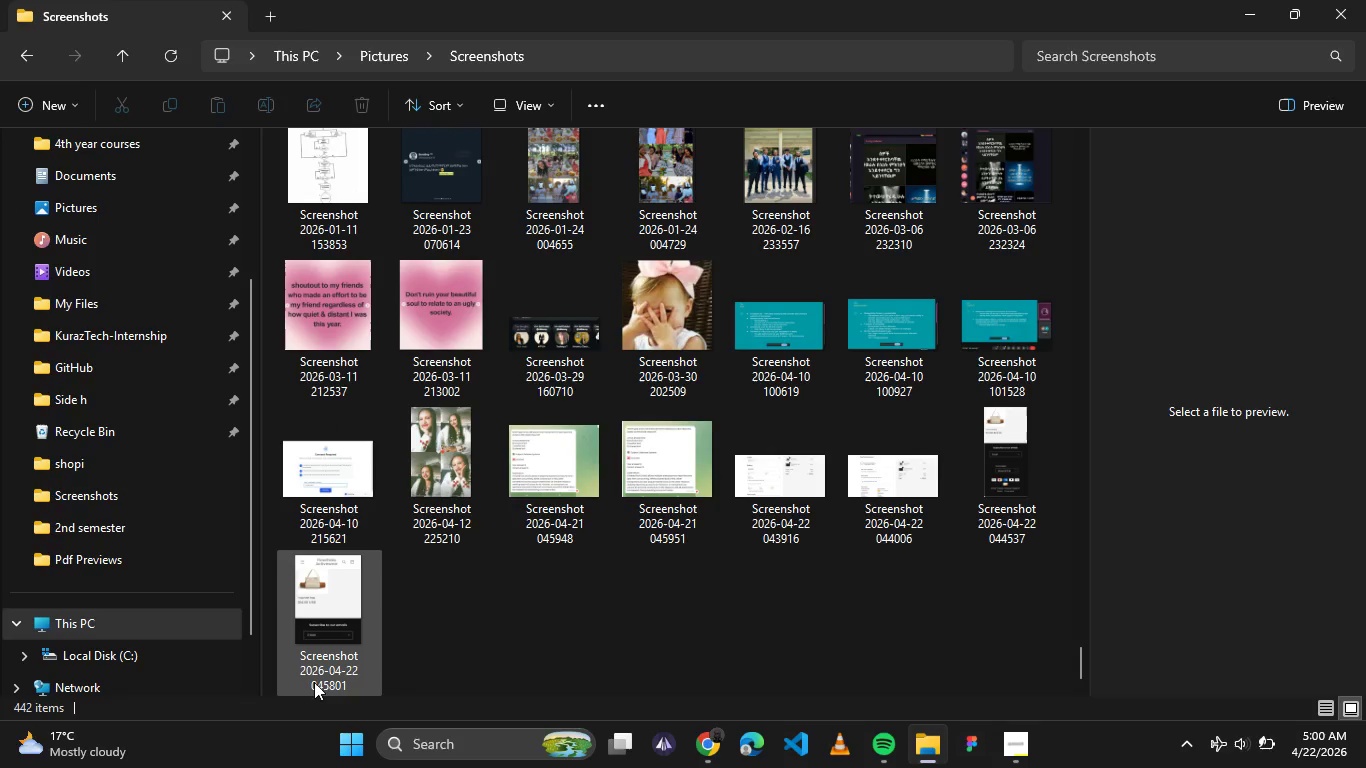 
mouse_move([349, 675])
 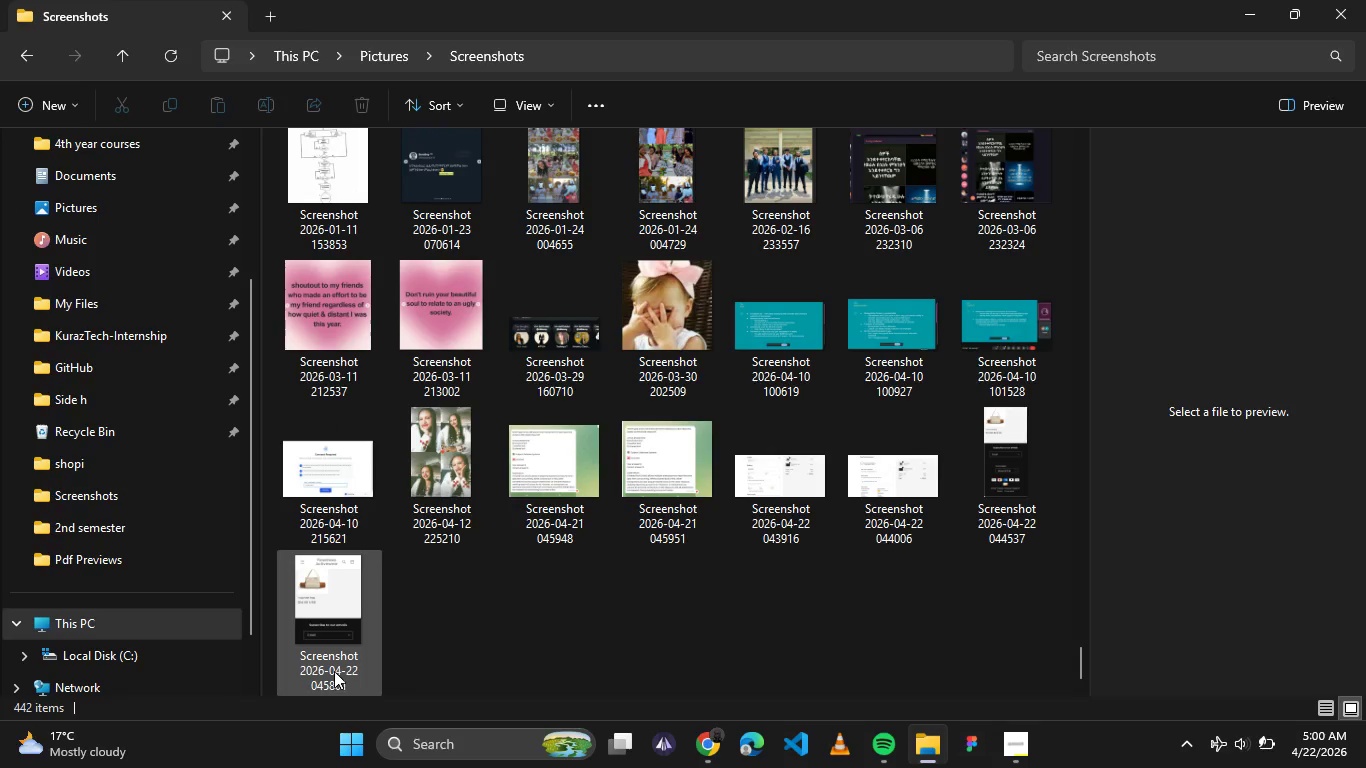 
left_click([334, 671])
 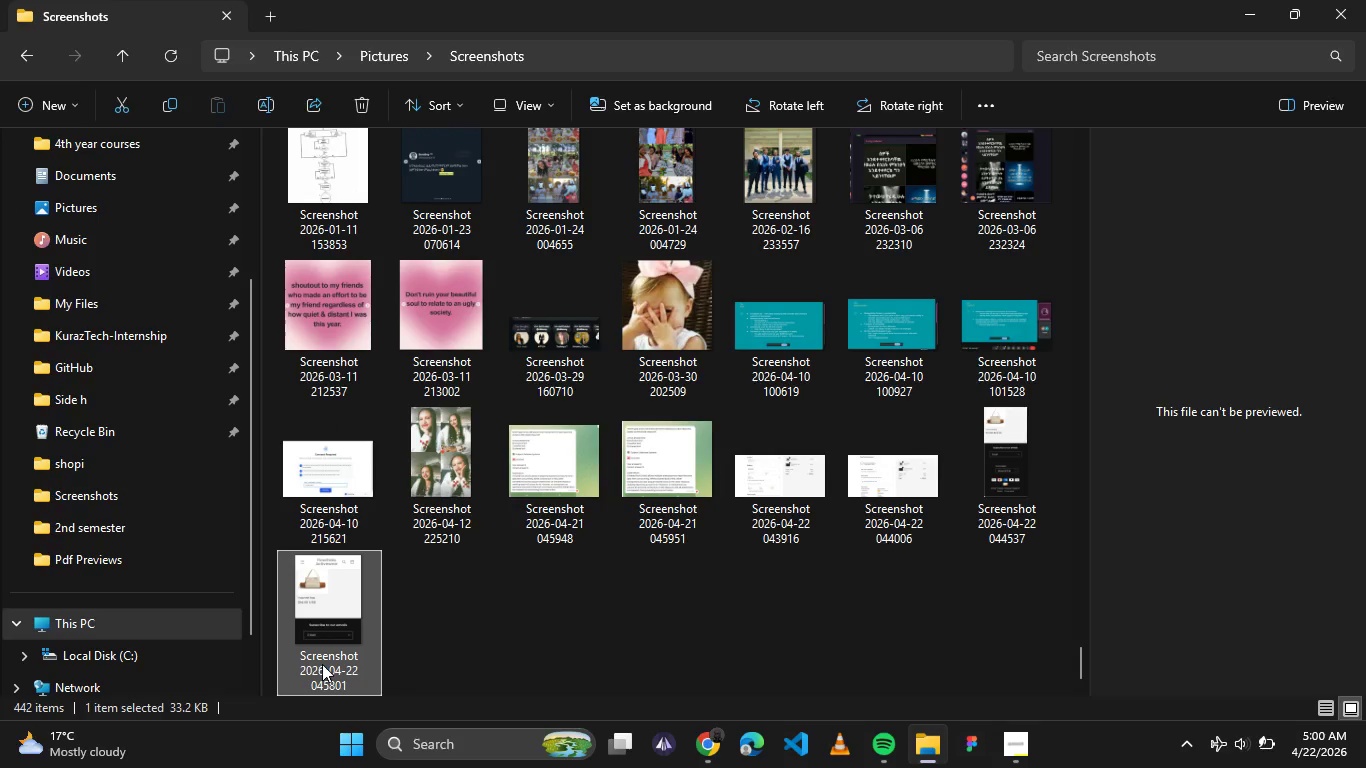 
left_click([322, 664])
 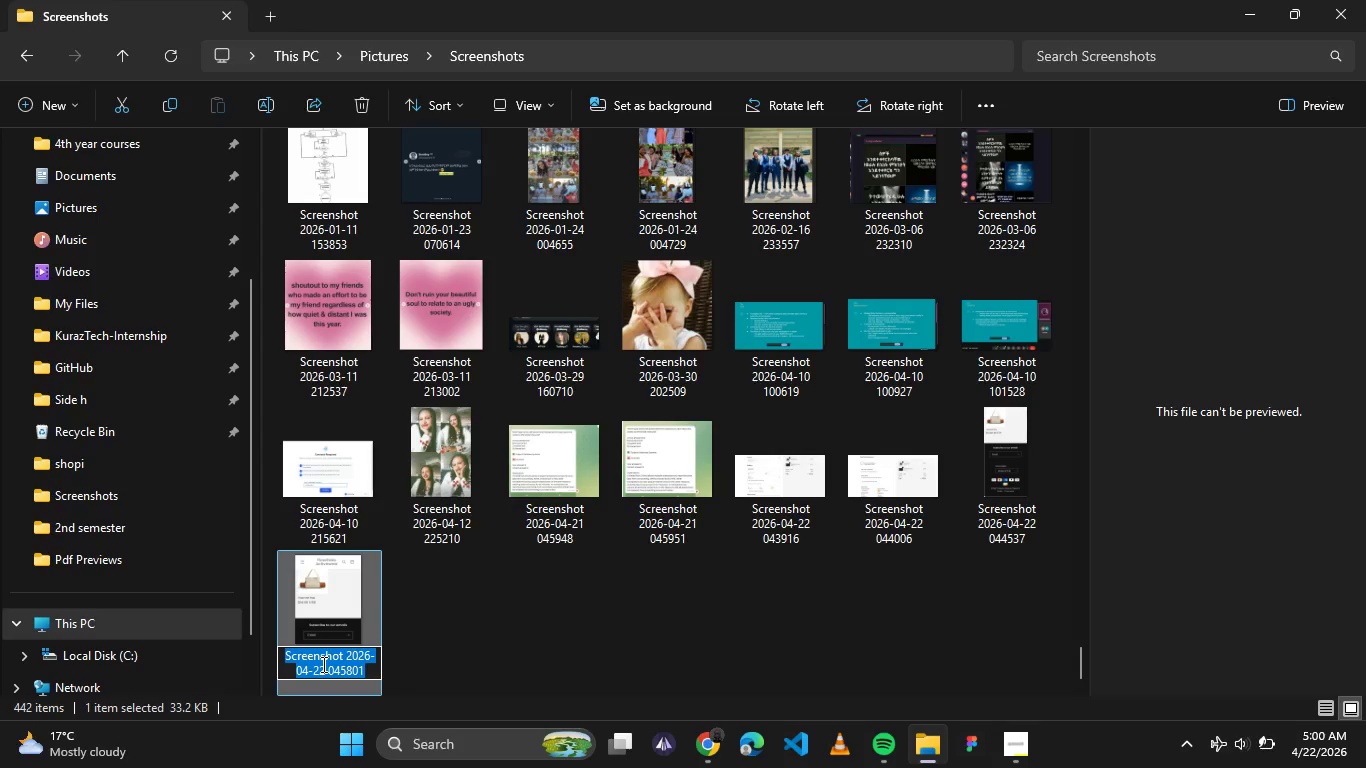 
type(2_homepage_mobiel)
key(Backspace)
key(Backspace)
type(le3)
 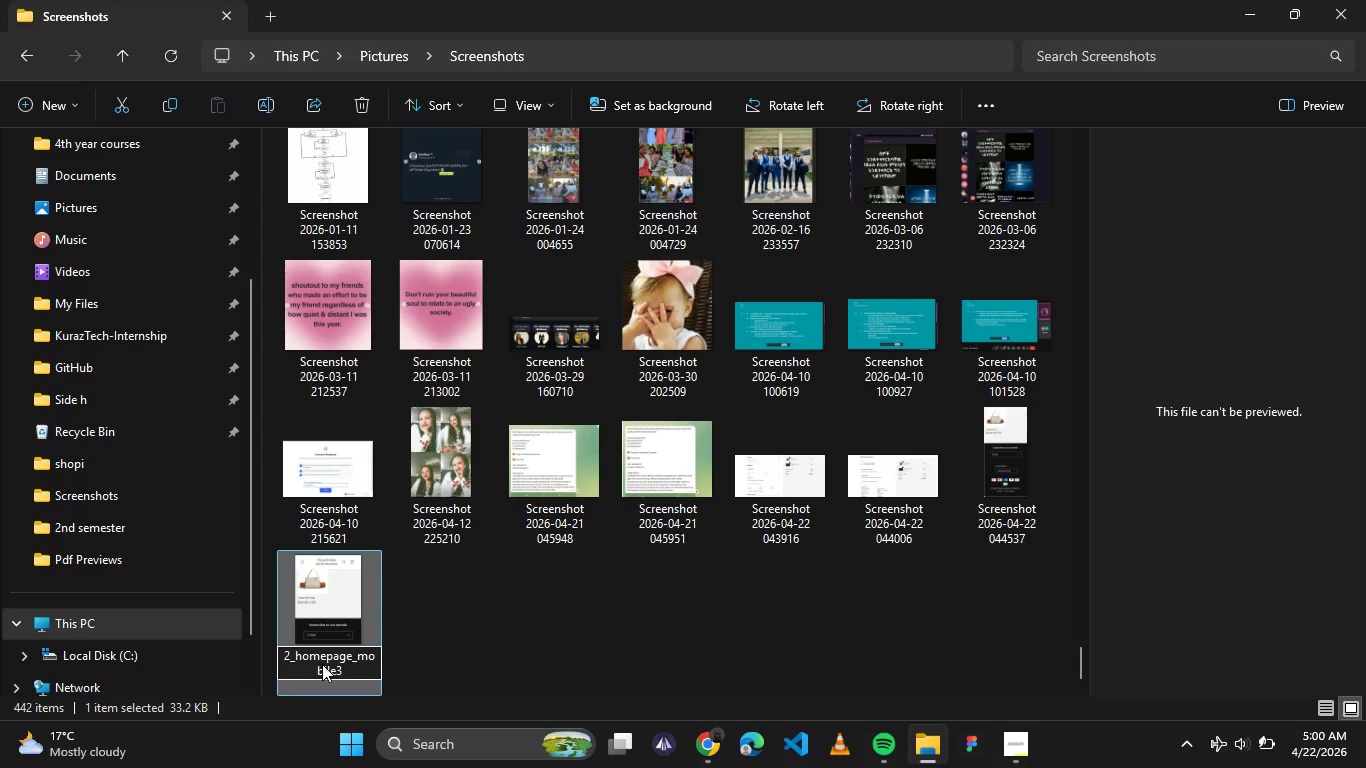 
left_click([487, 645])
 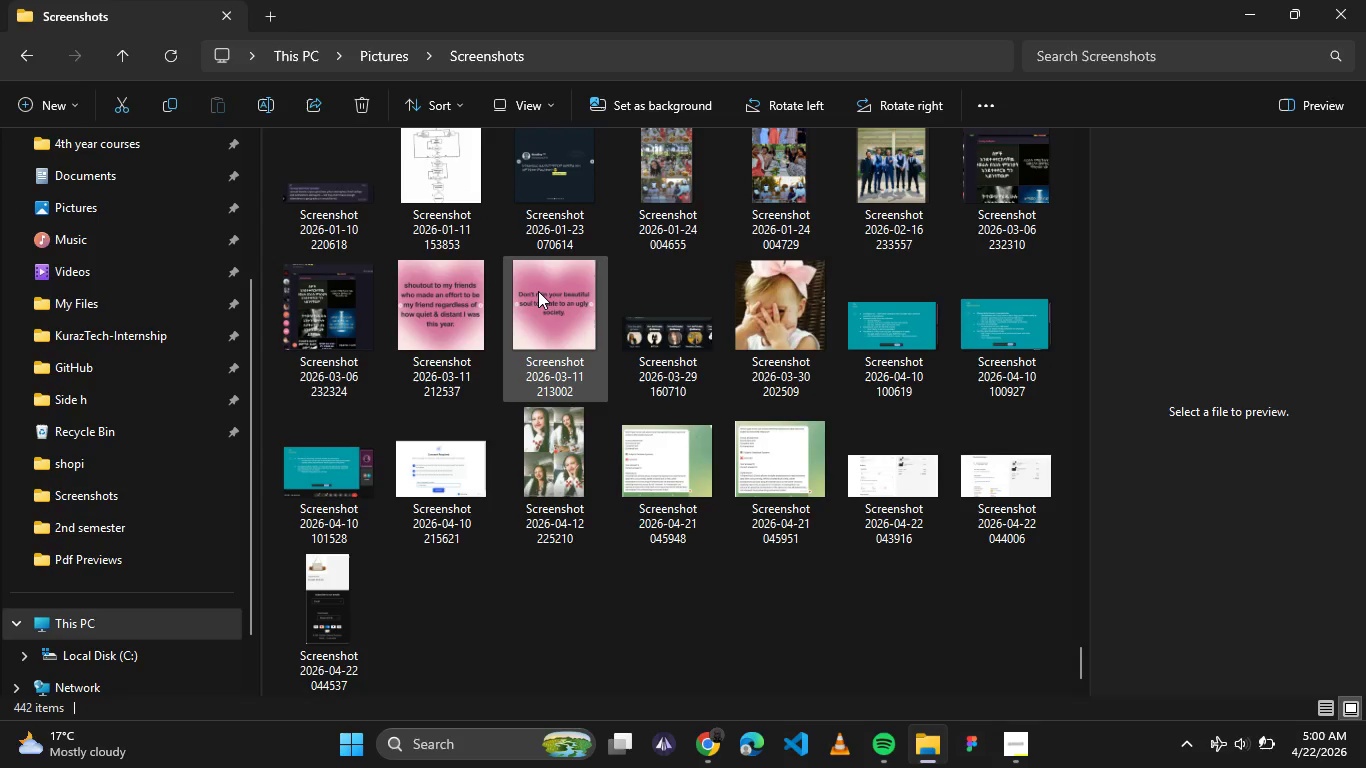 
scroll: coordinate [495, 329], scroll_direction: up, amount: 59.0
 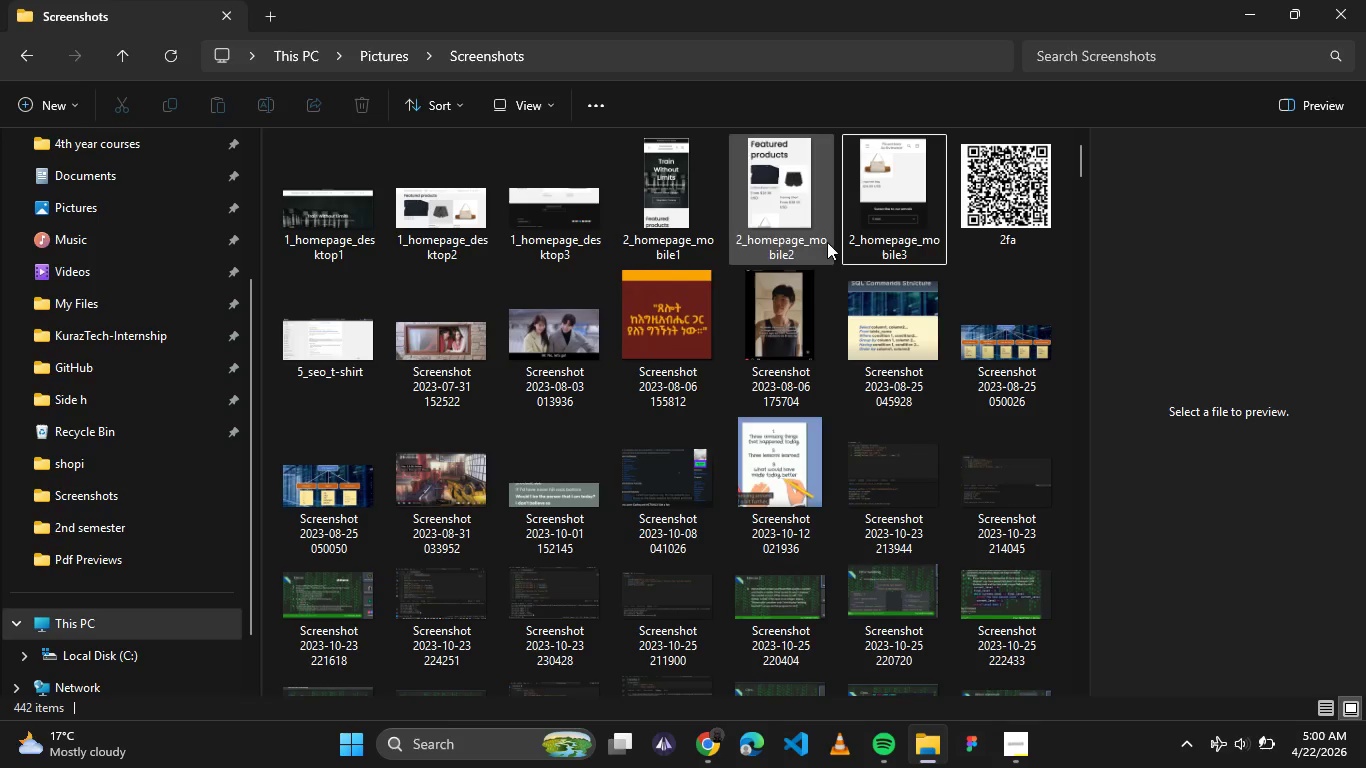 
left_click_drag(start_coordinate=[1082, 159], to_coordinate=[1078, 686])
 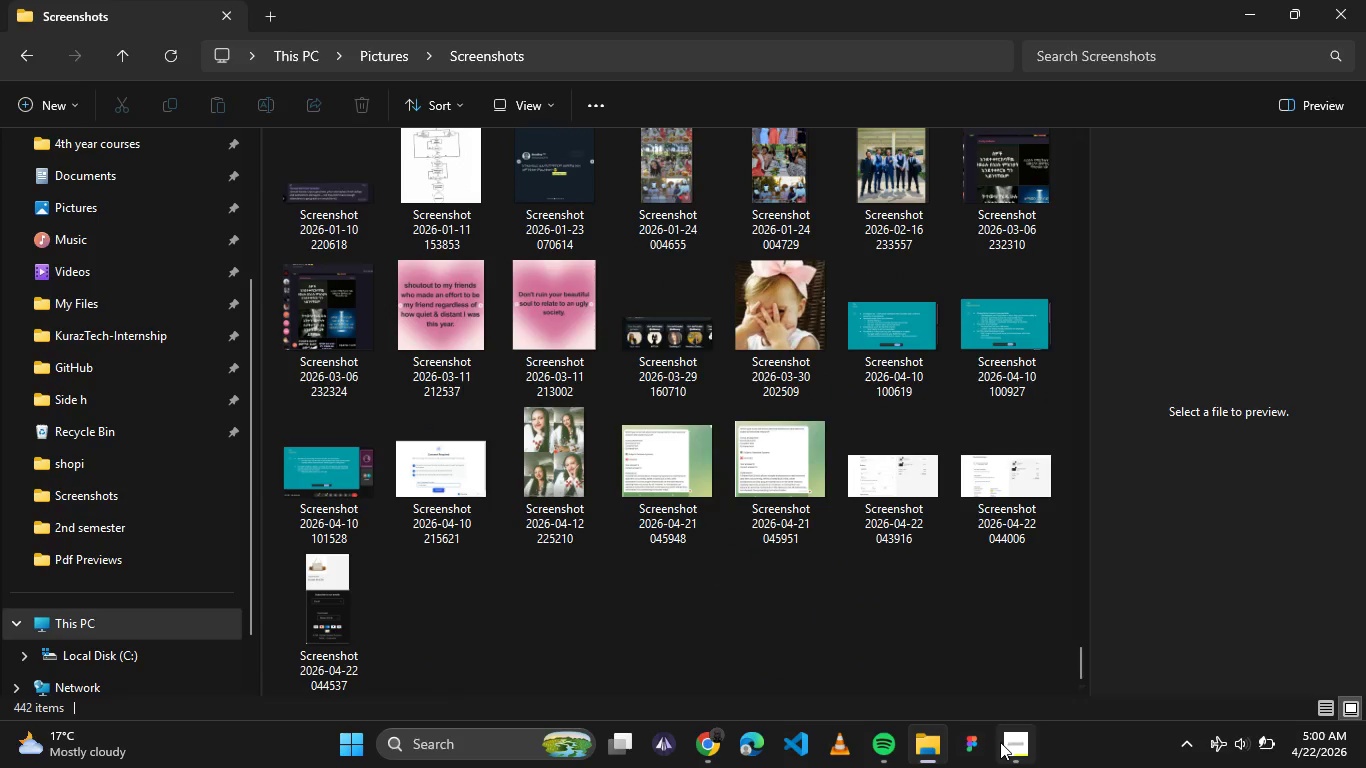 
left_click([1004, 744])